 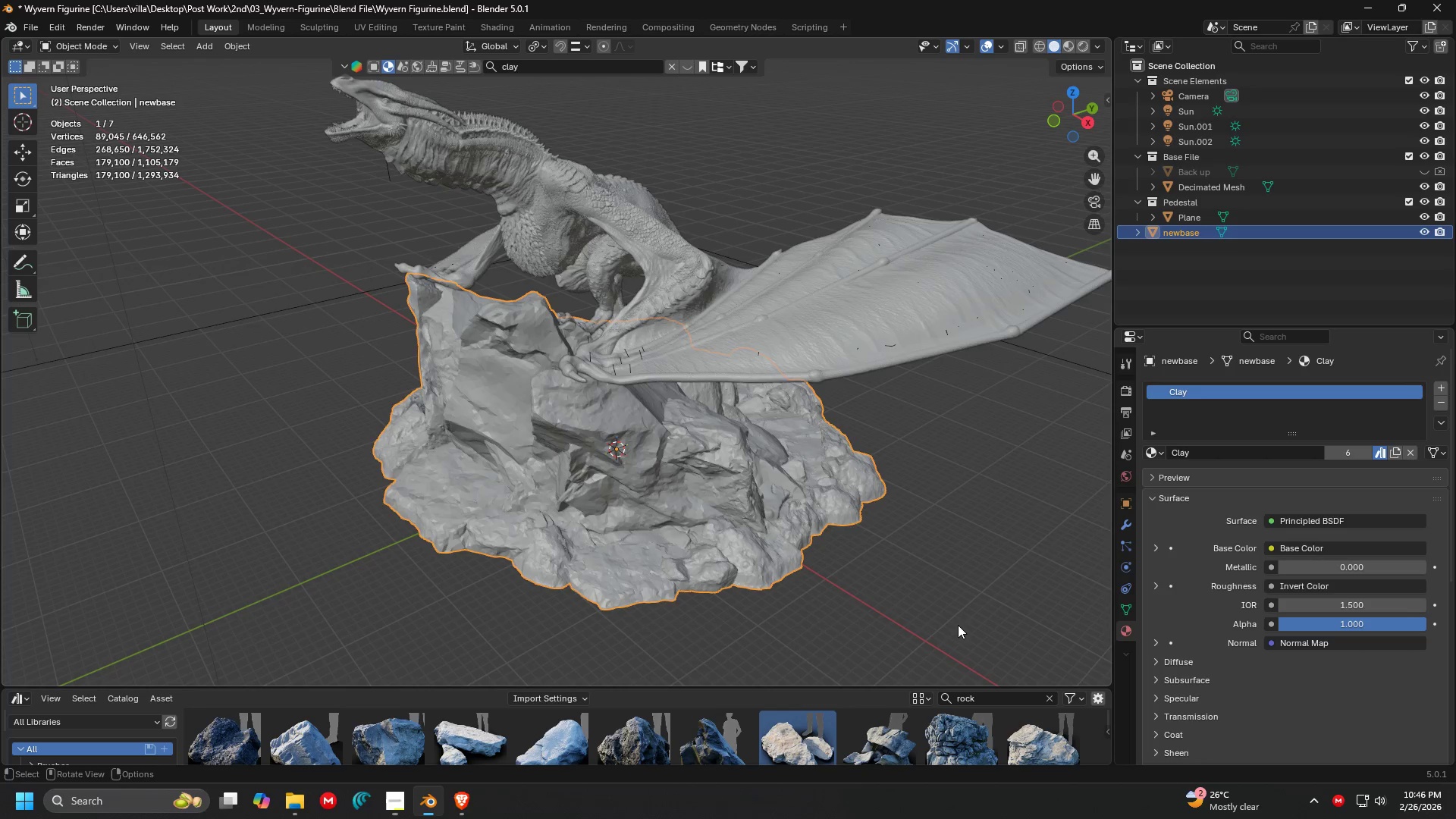 
scroll: coordinate [744, 519], scroll_direction: up, amount: 1.0
 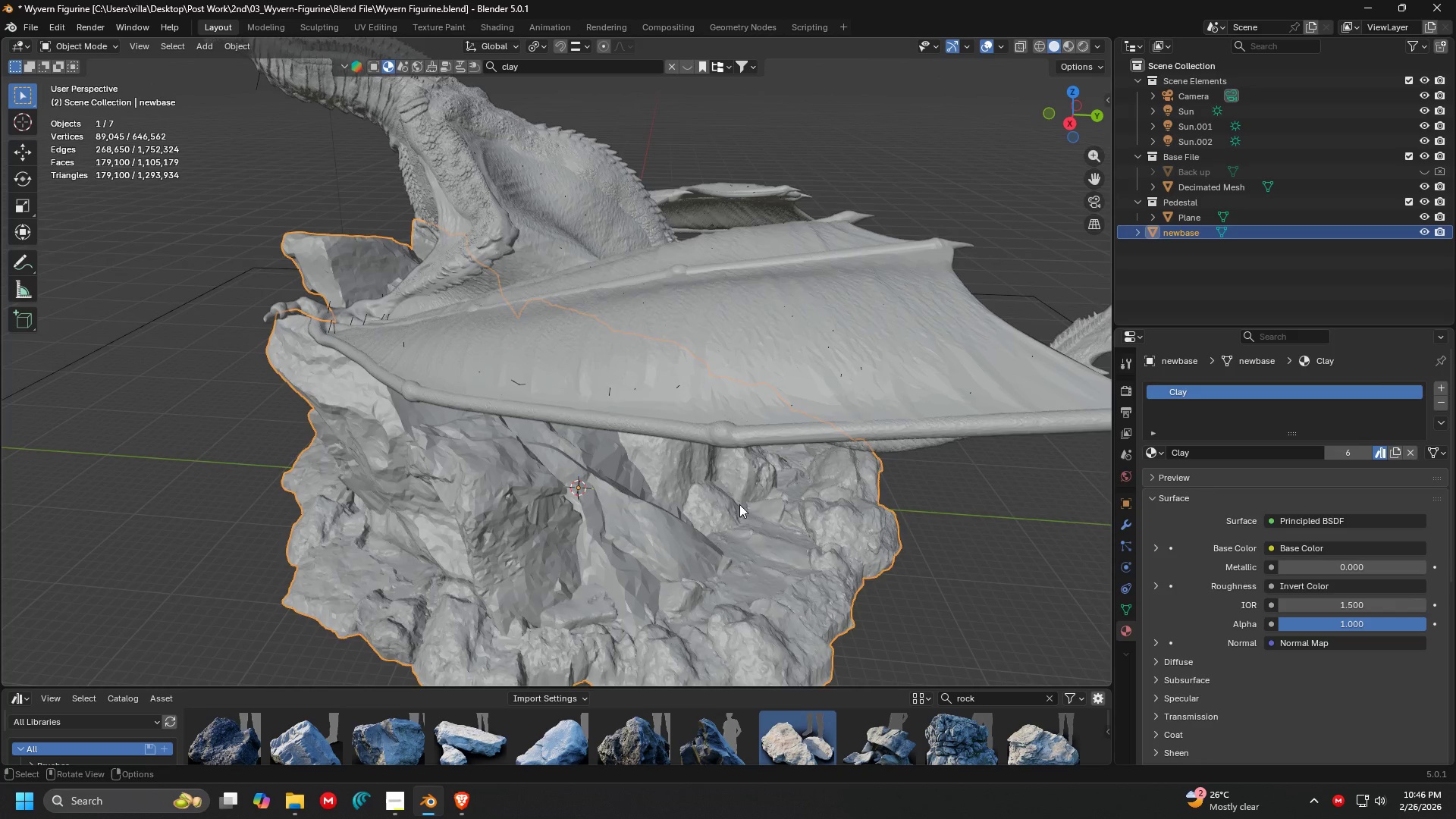 
key(Shift+ShiftLeft)
 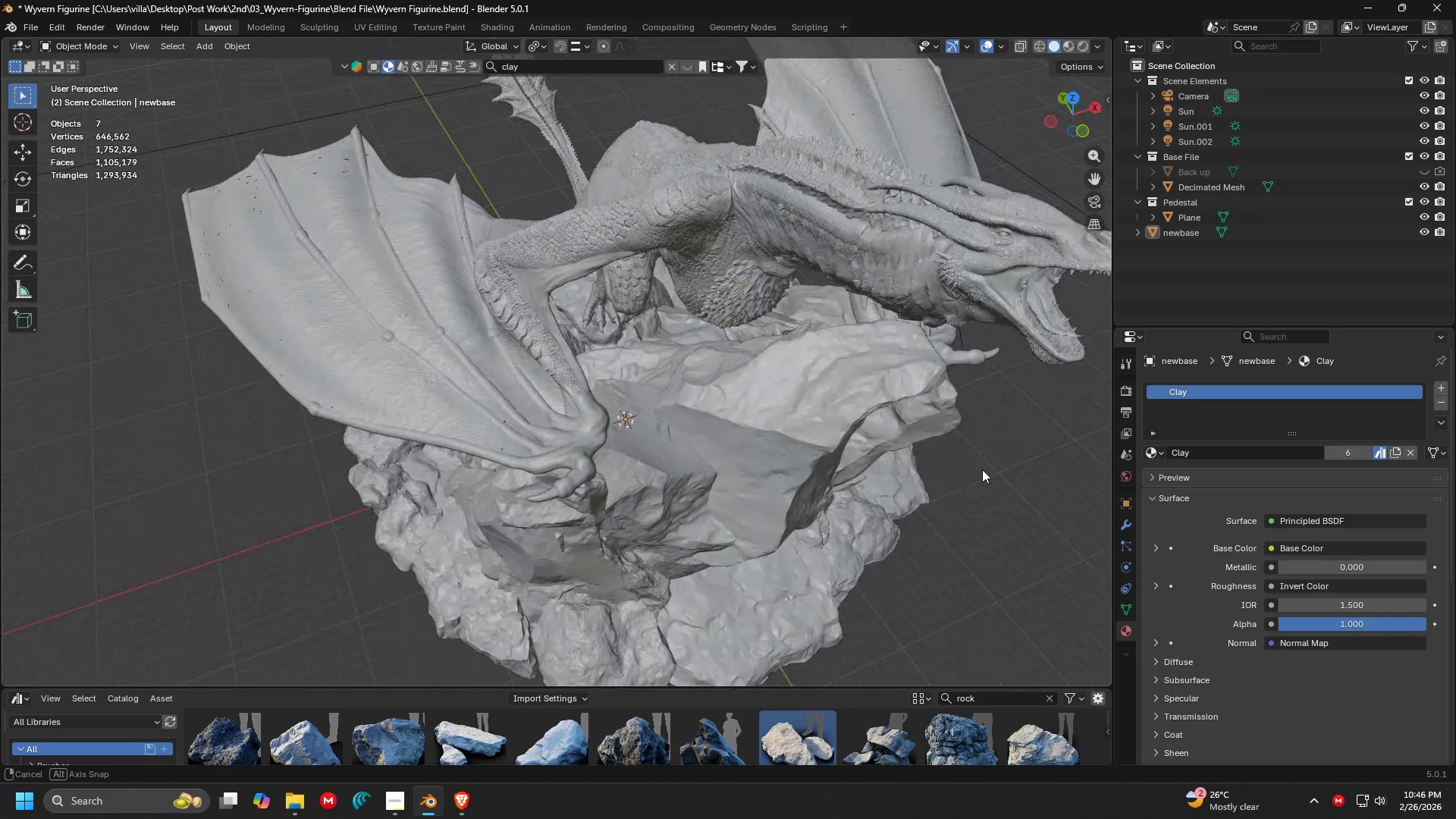 
scroll: coordinate [908, 482], scroll_direction: down, amount: 4.0
 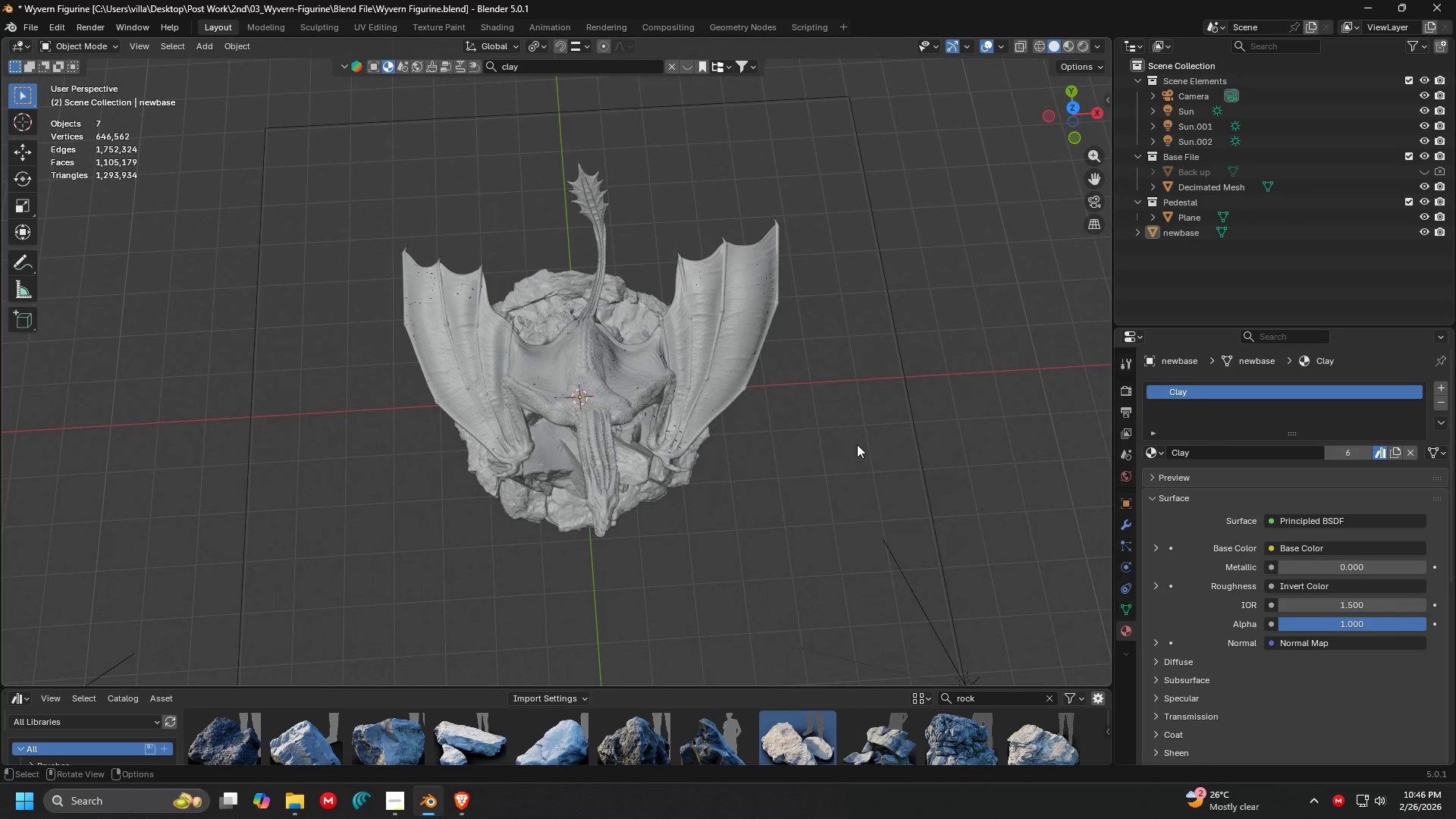 
double_click([811, 402])
 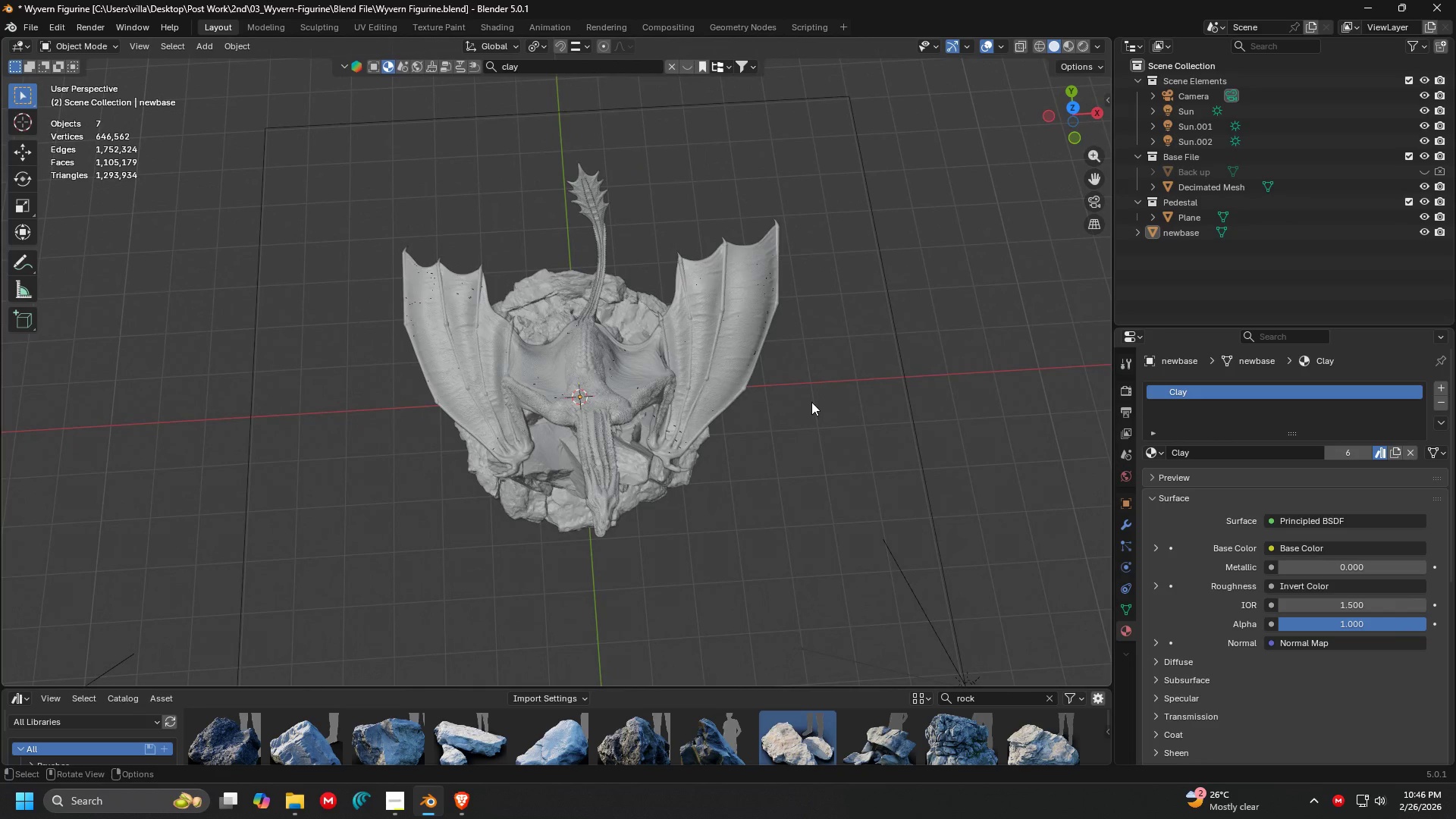 
key(Shift+ShiftLeft)
 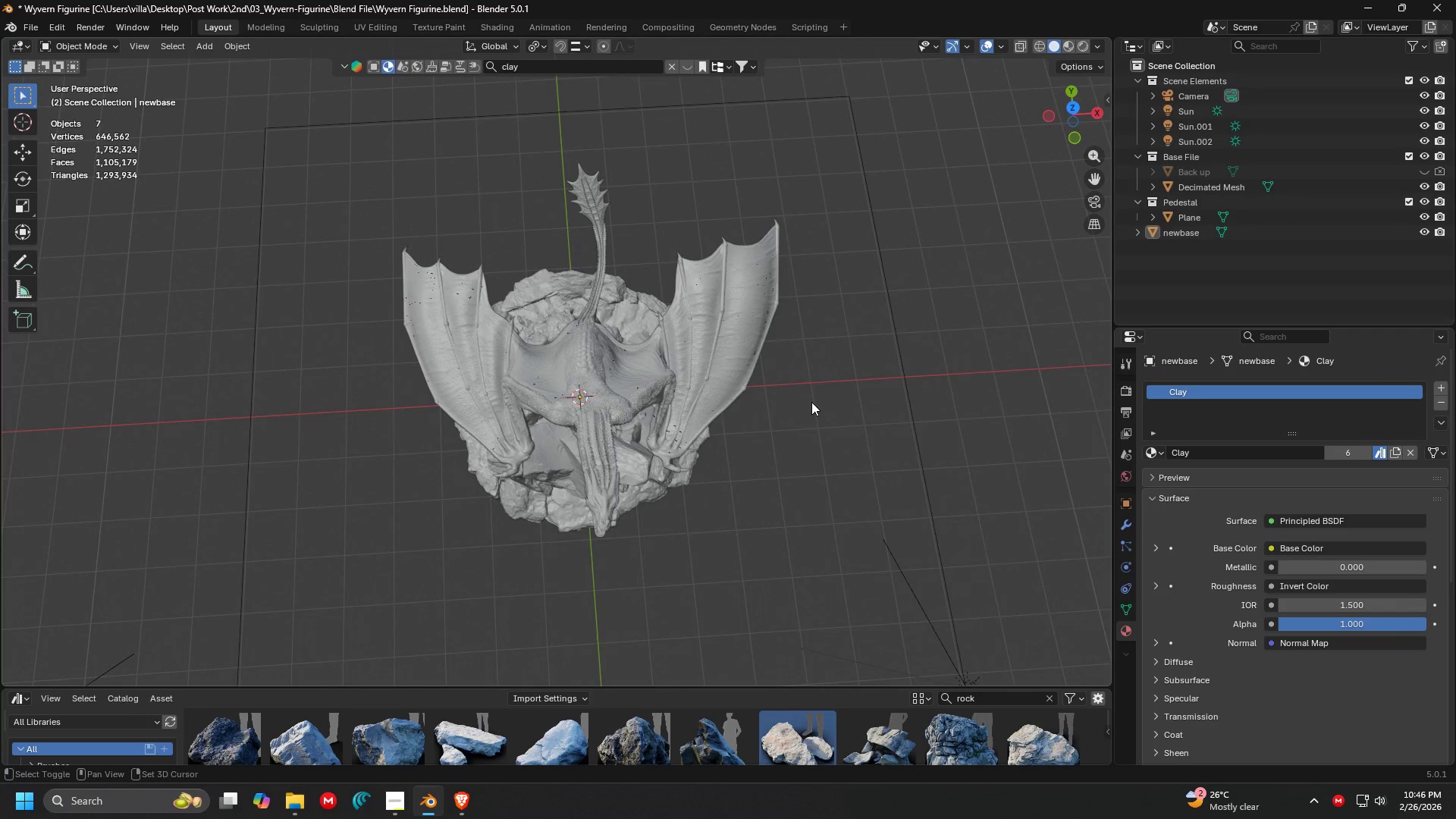 
key(Shift+A)
 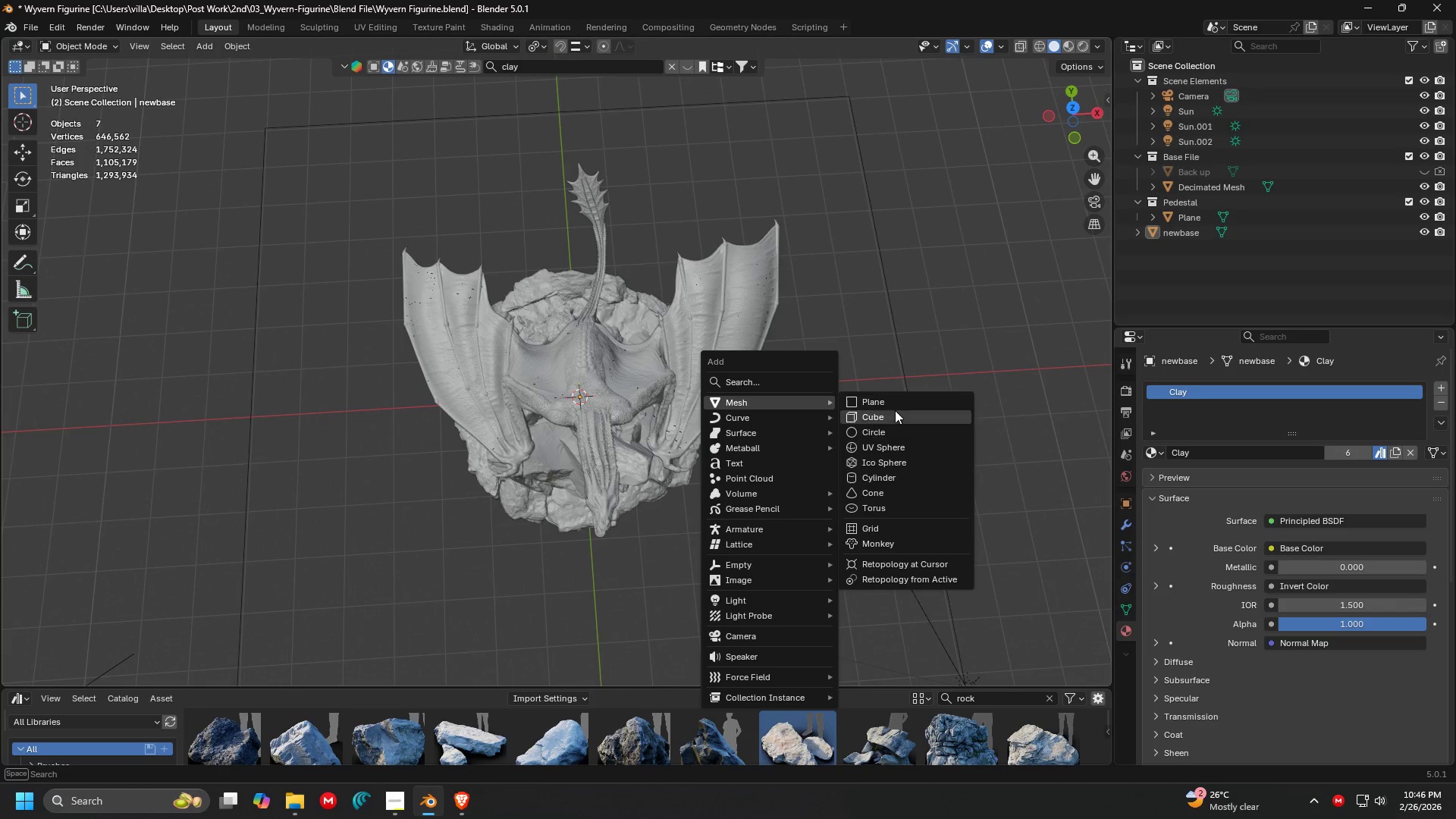 
left_click([895, 403])
 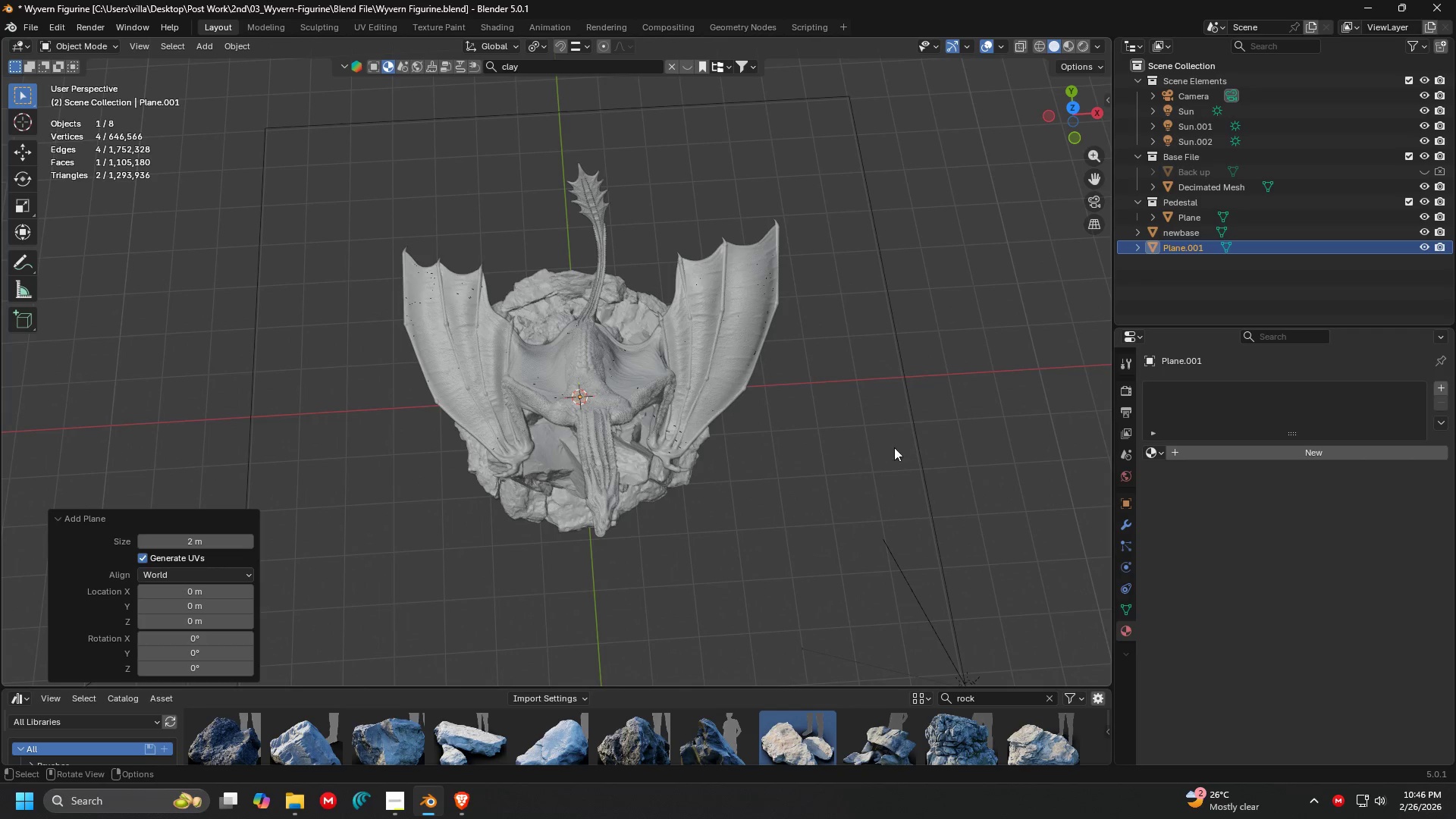 
key(N)
 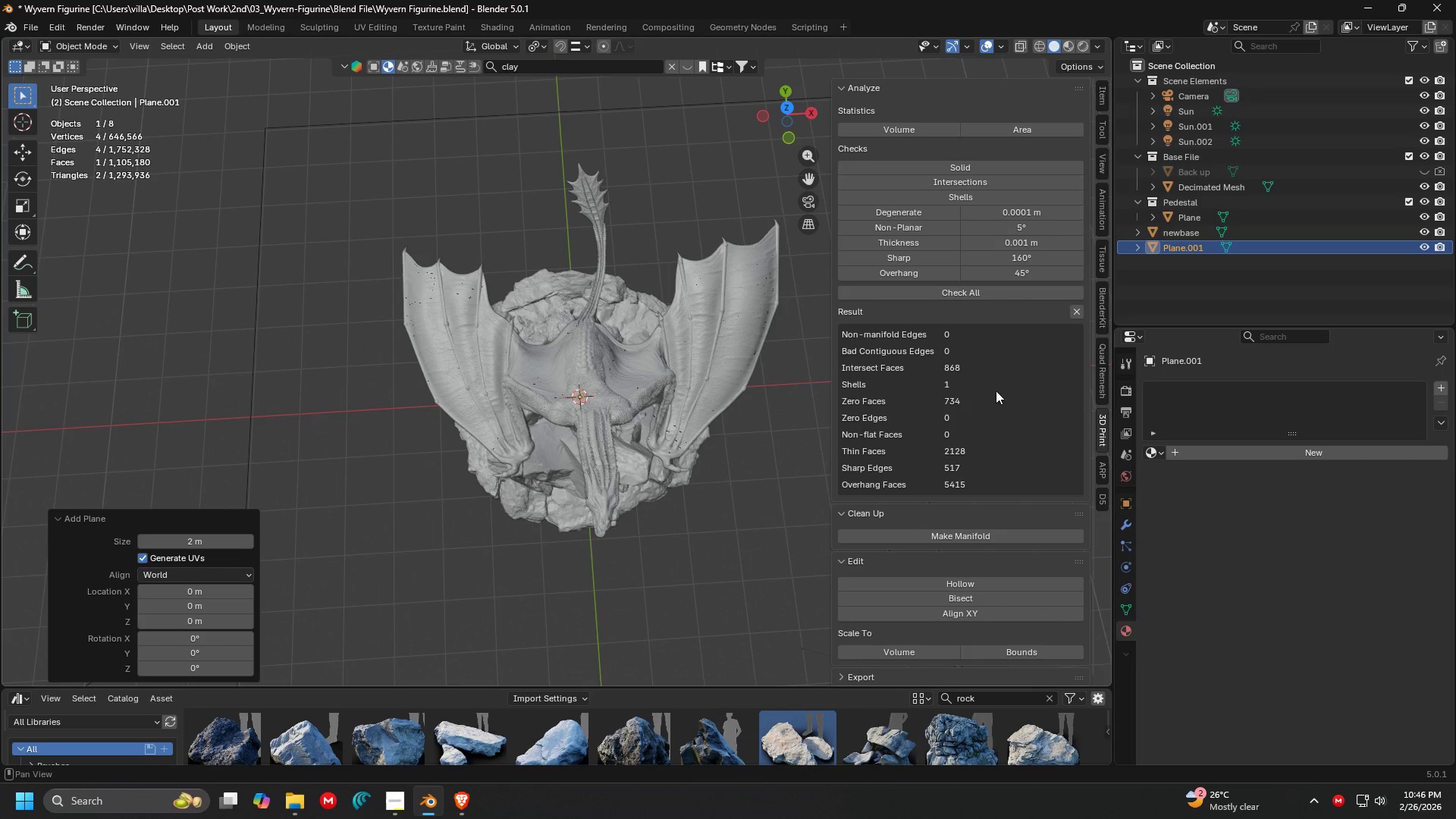 
key(Alt+Tab)